 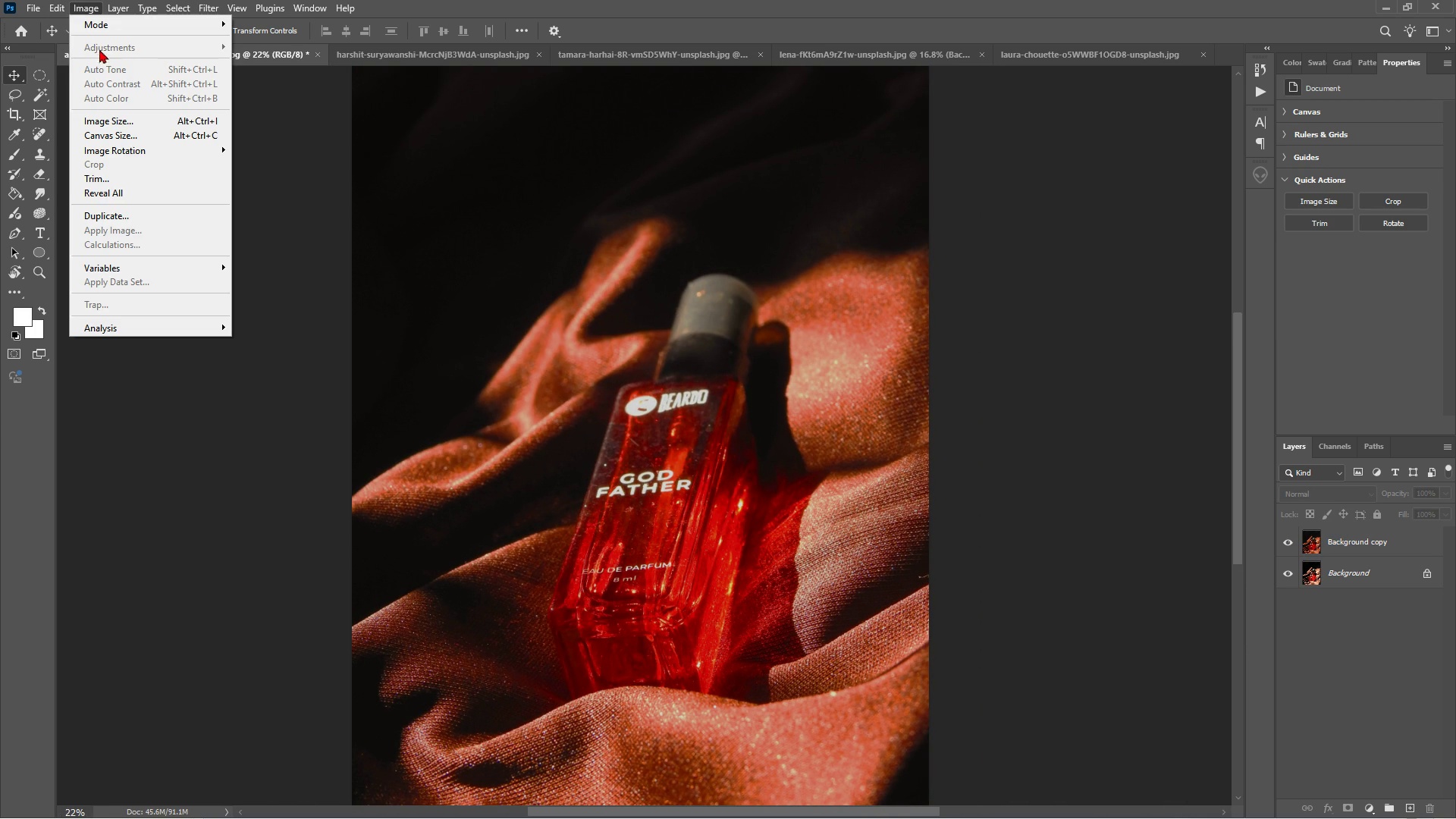 
left_click([1338, 547])
 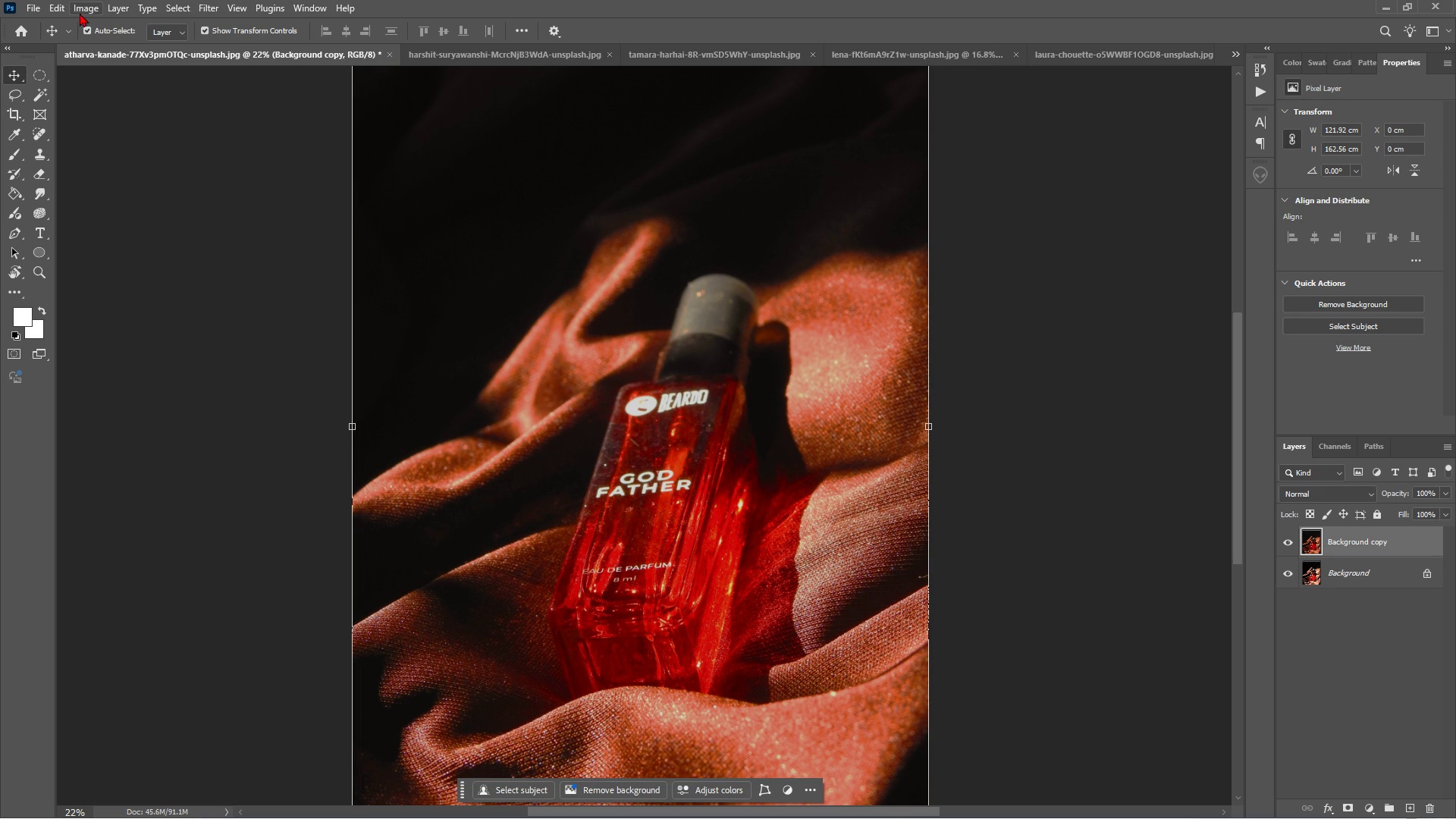 
left_click([100, 1])
 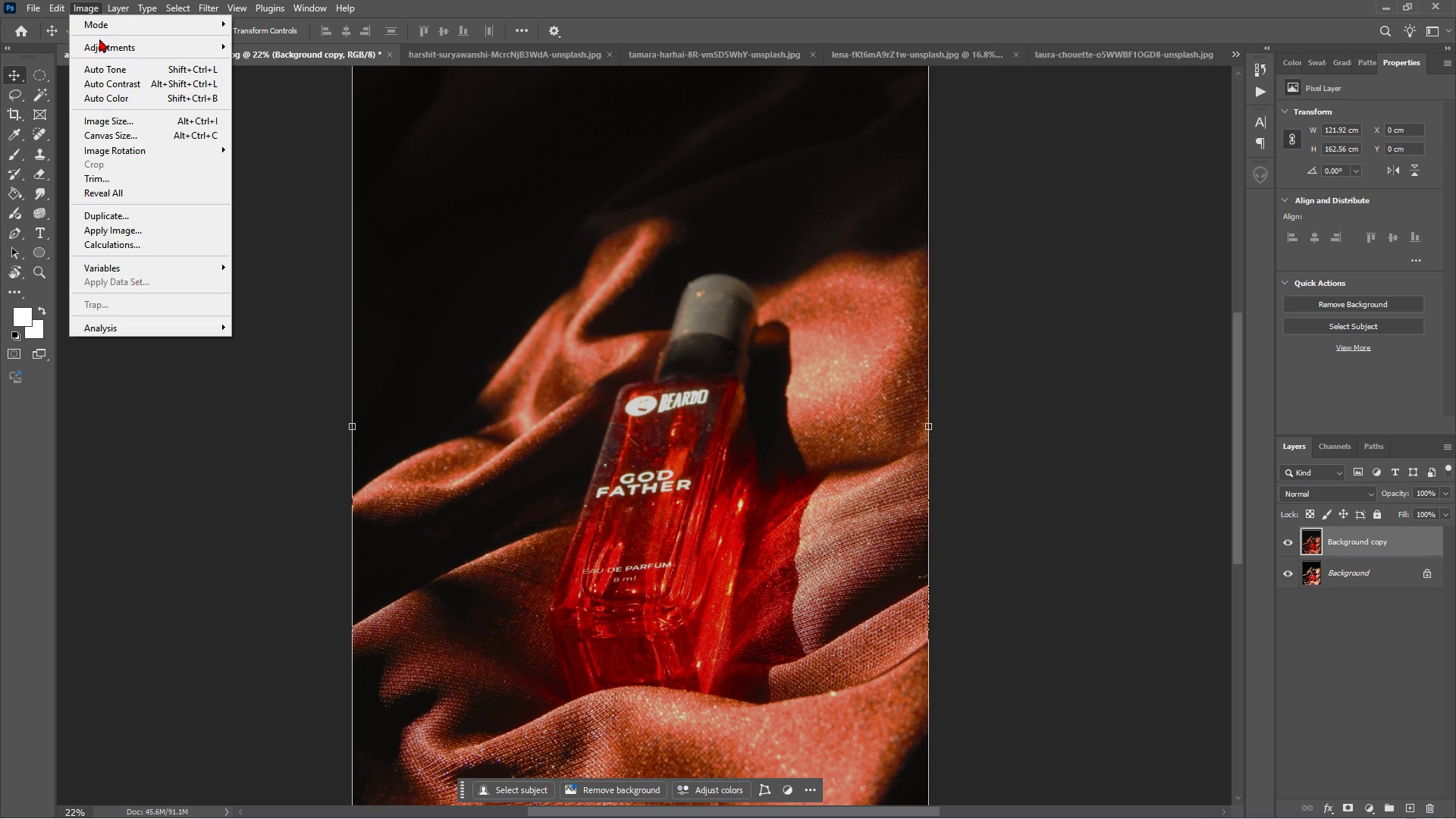 
mouse_move([101, 49])
 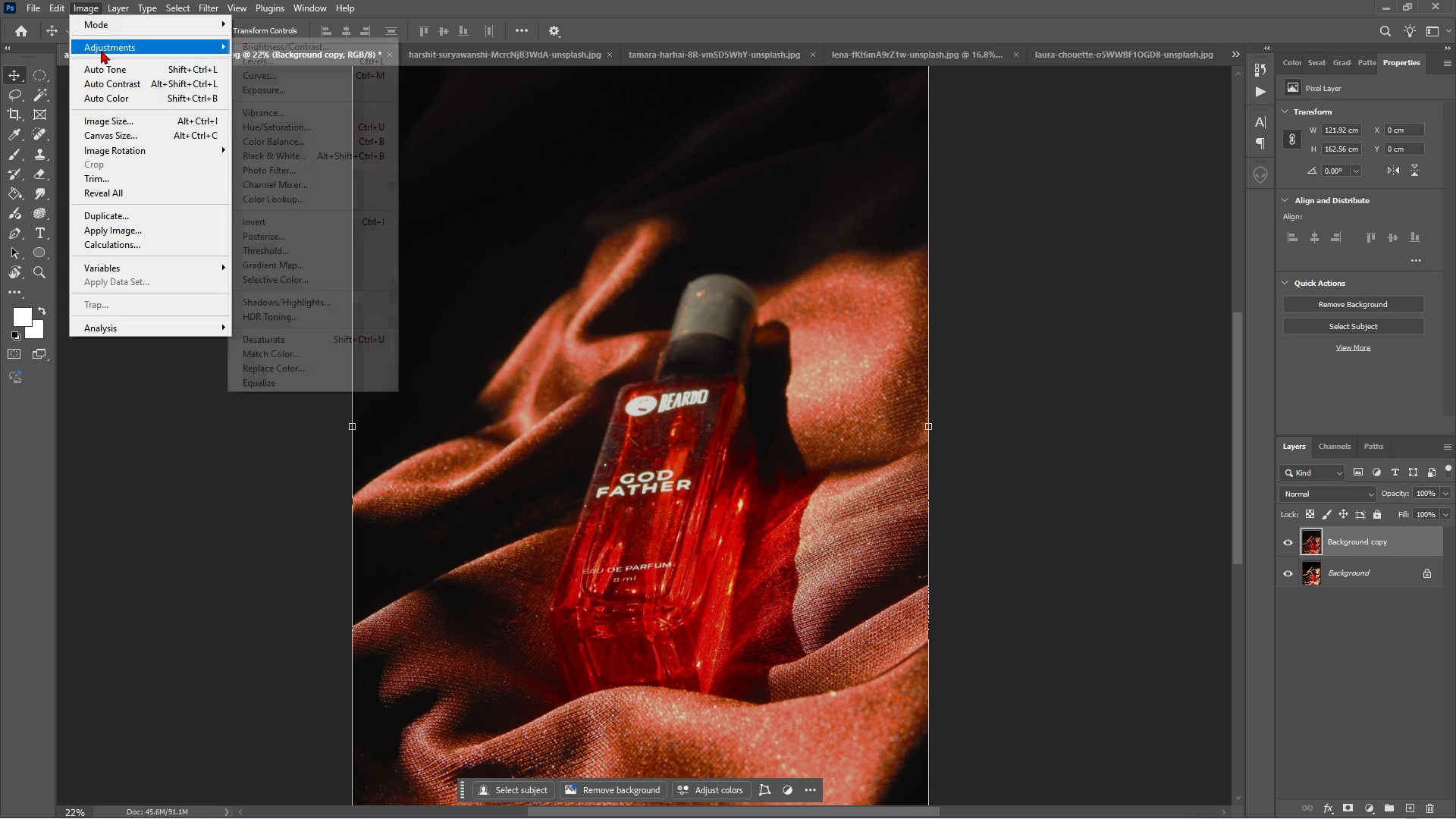 
left_click([101, 50])
 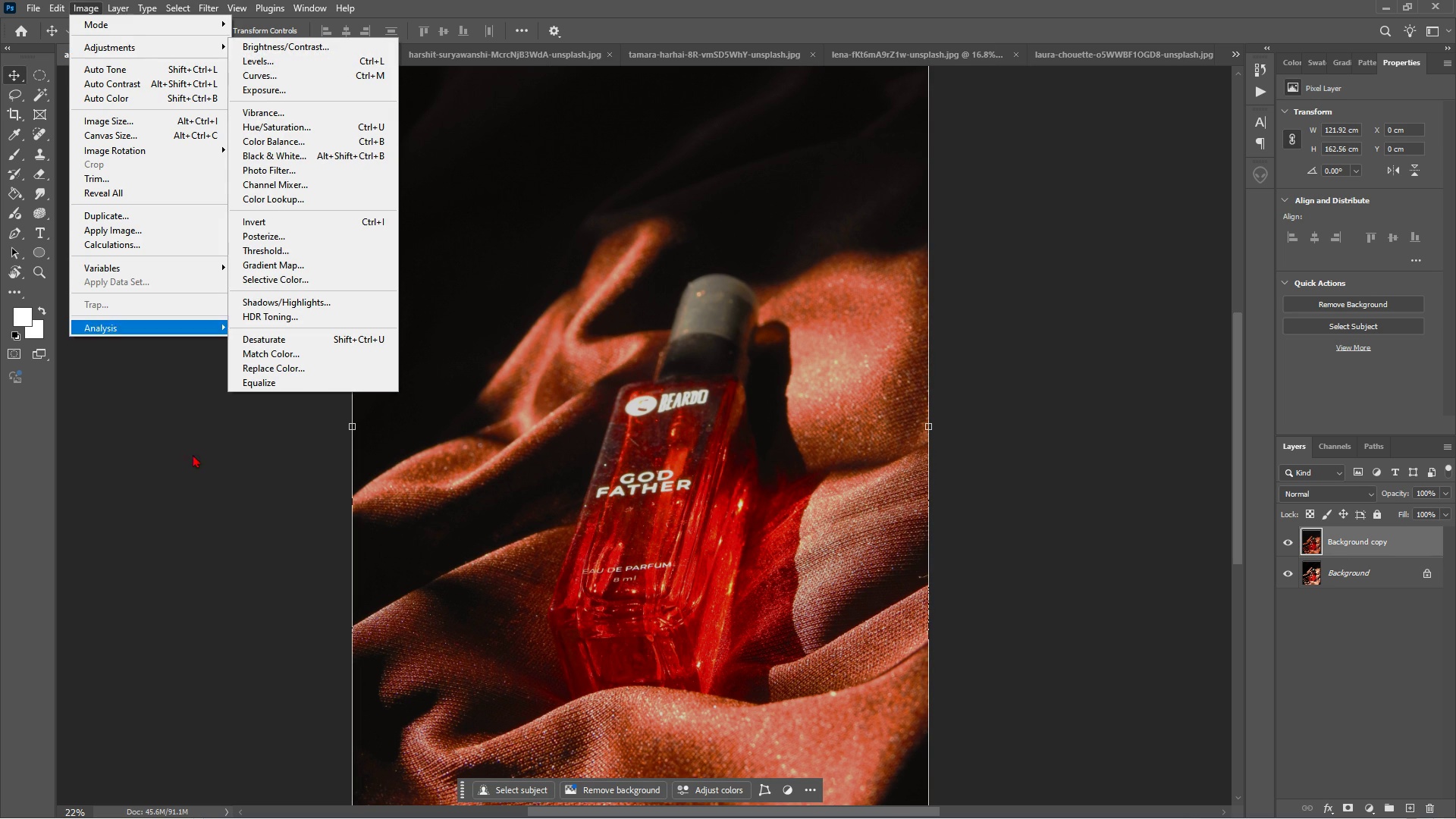 
key(Alt+AltLeft)
 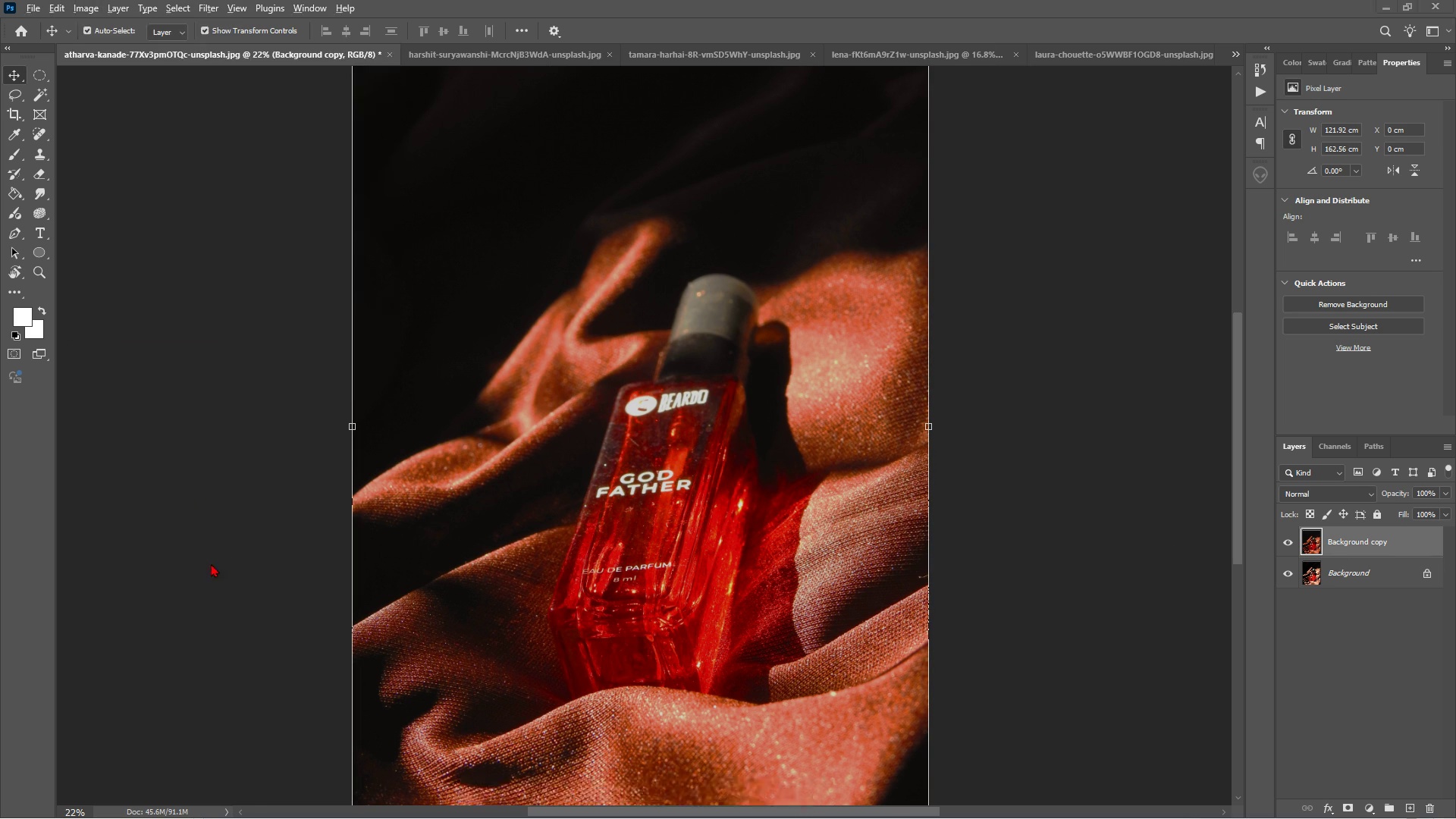 
key(Alt+Tab)